 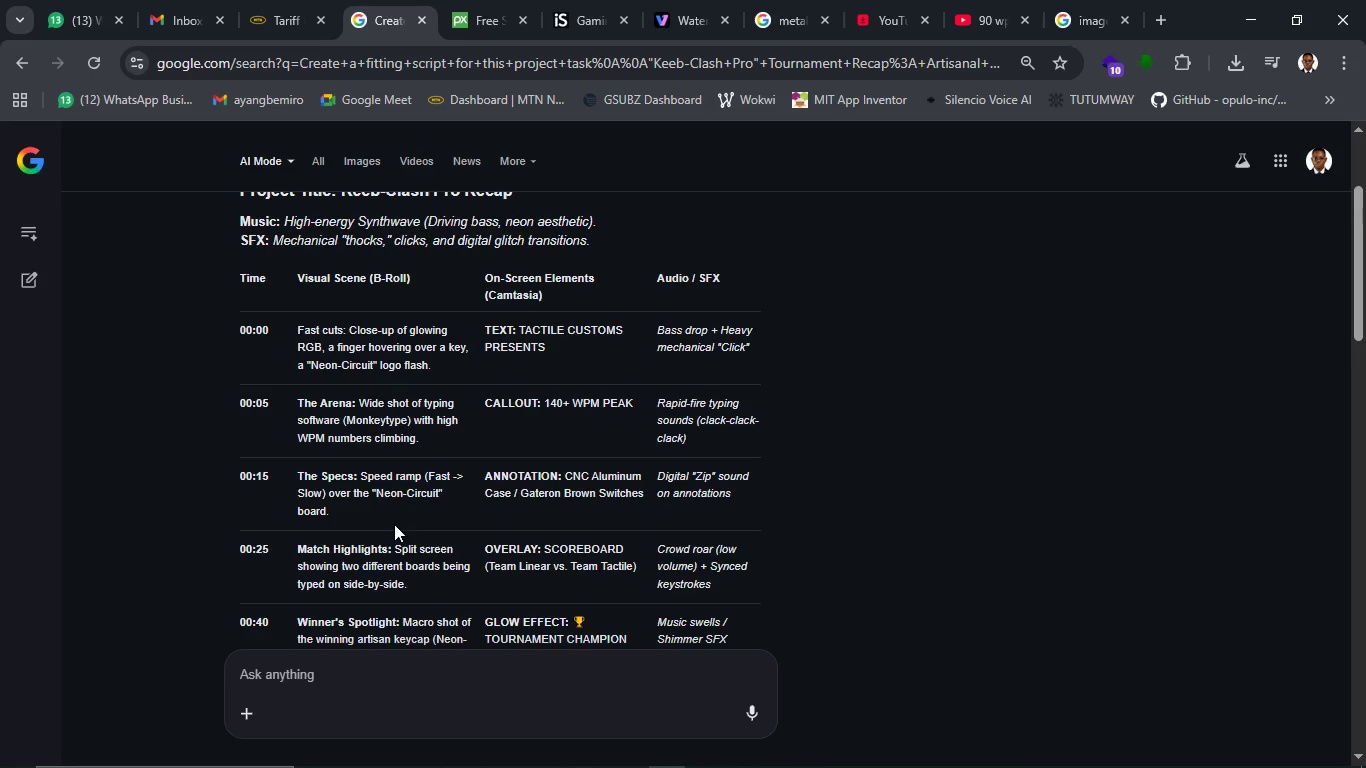 
left_click([1255, 25])
 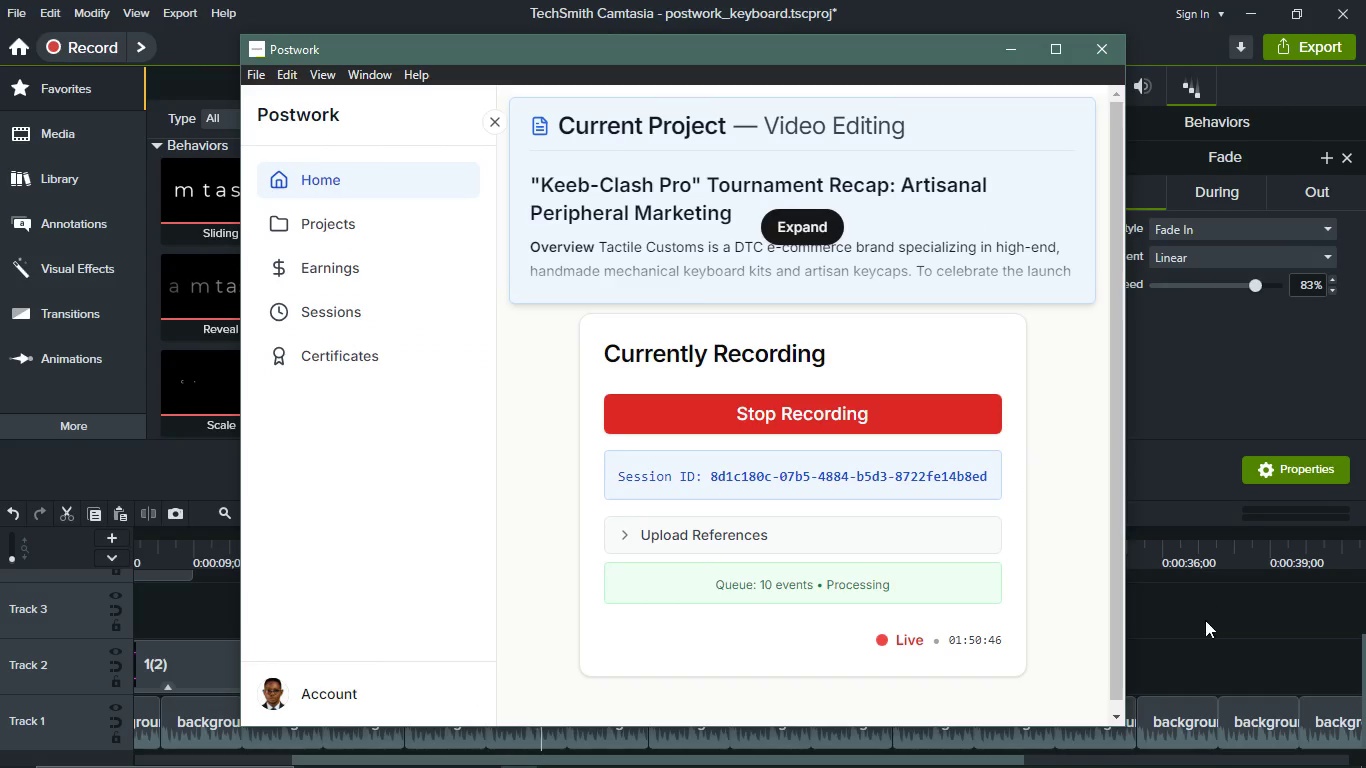 
left_click([1205, 625])
 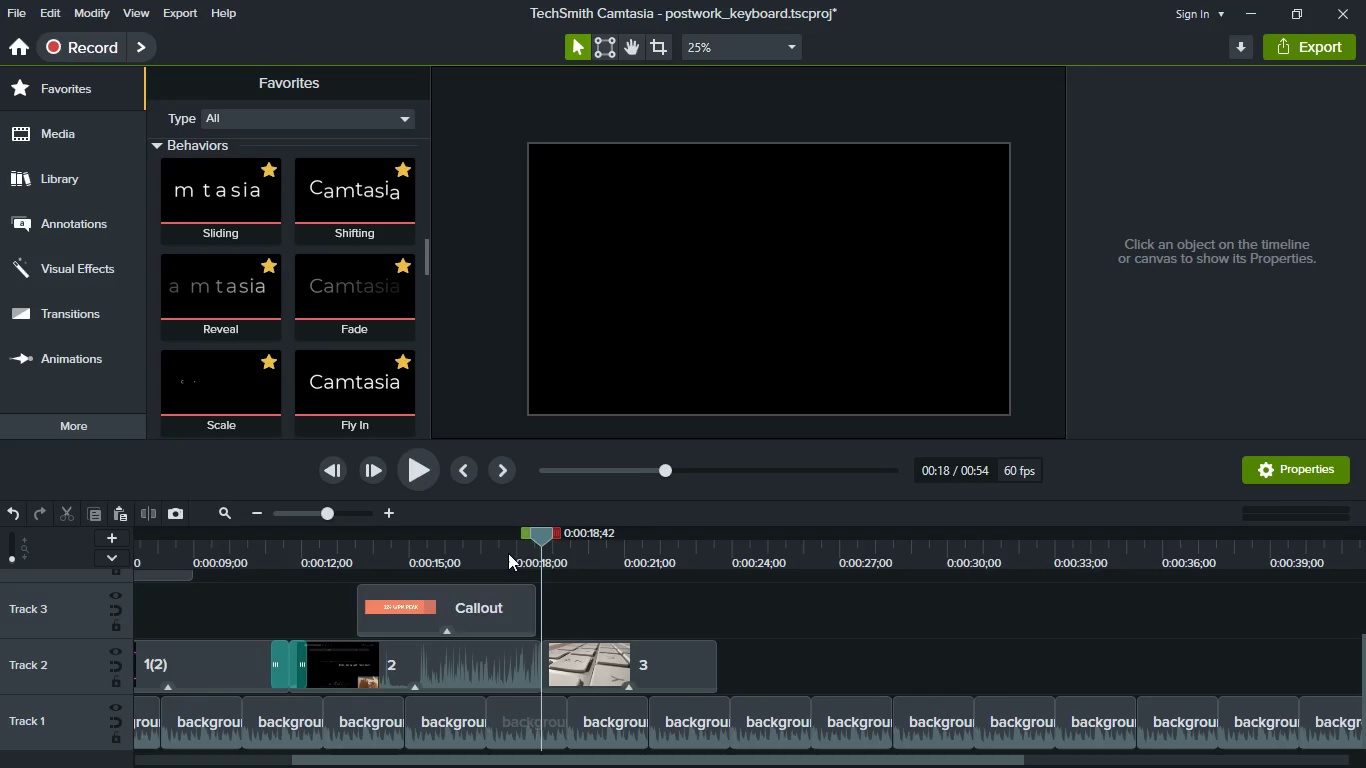 
left_click([417, 480])
 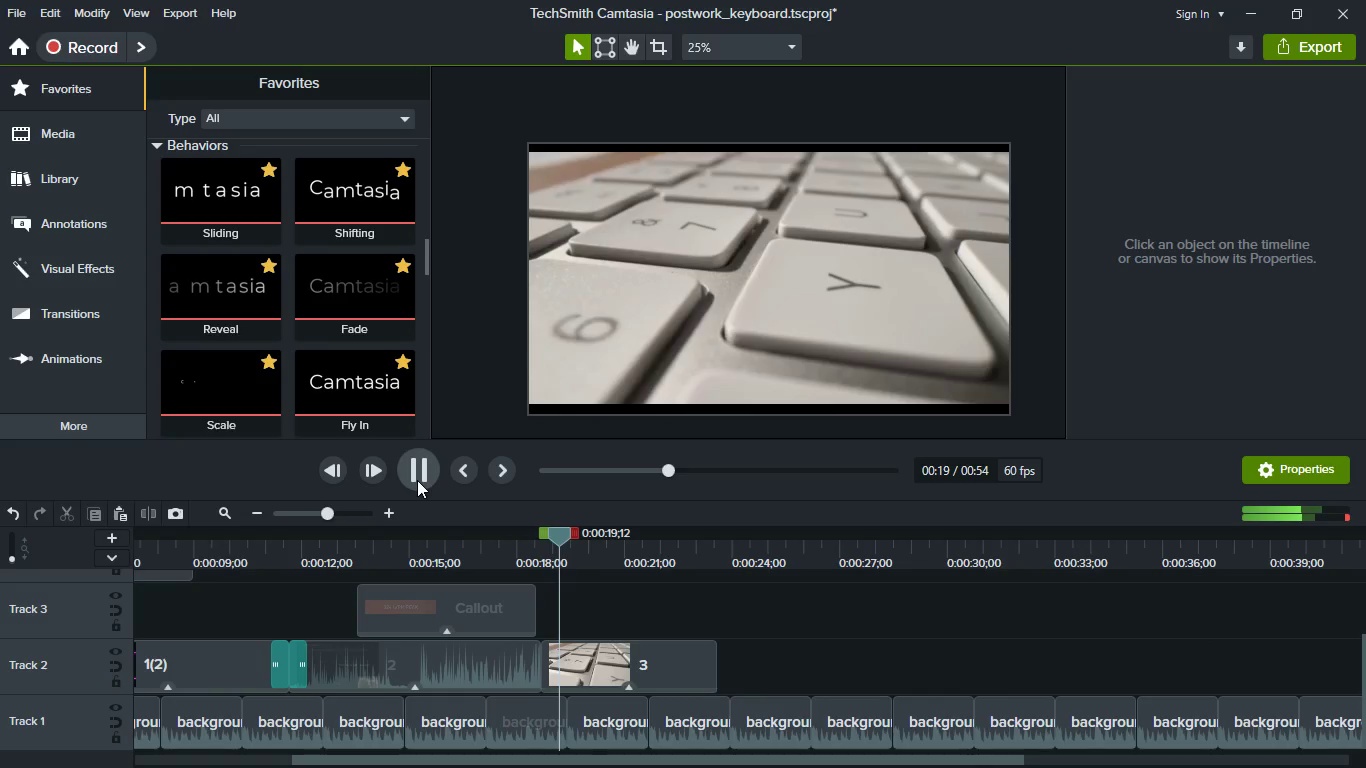 
key(Space)
 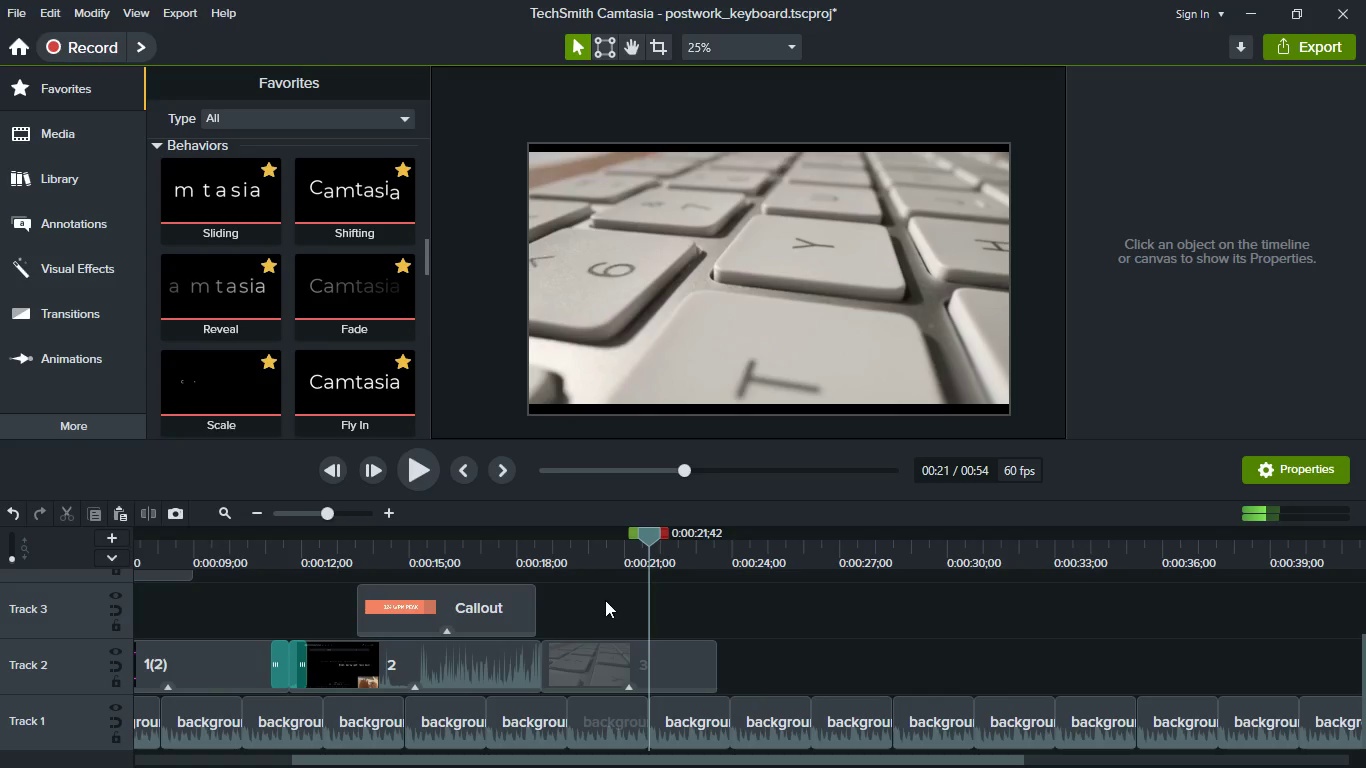 
left_click([599, 561])
 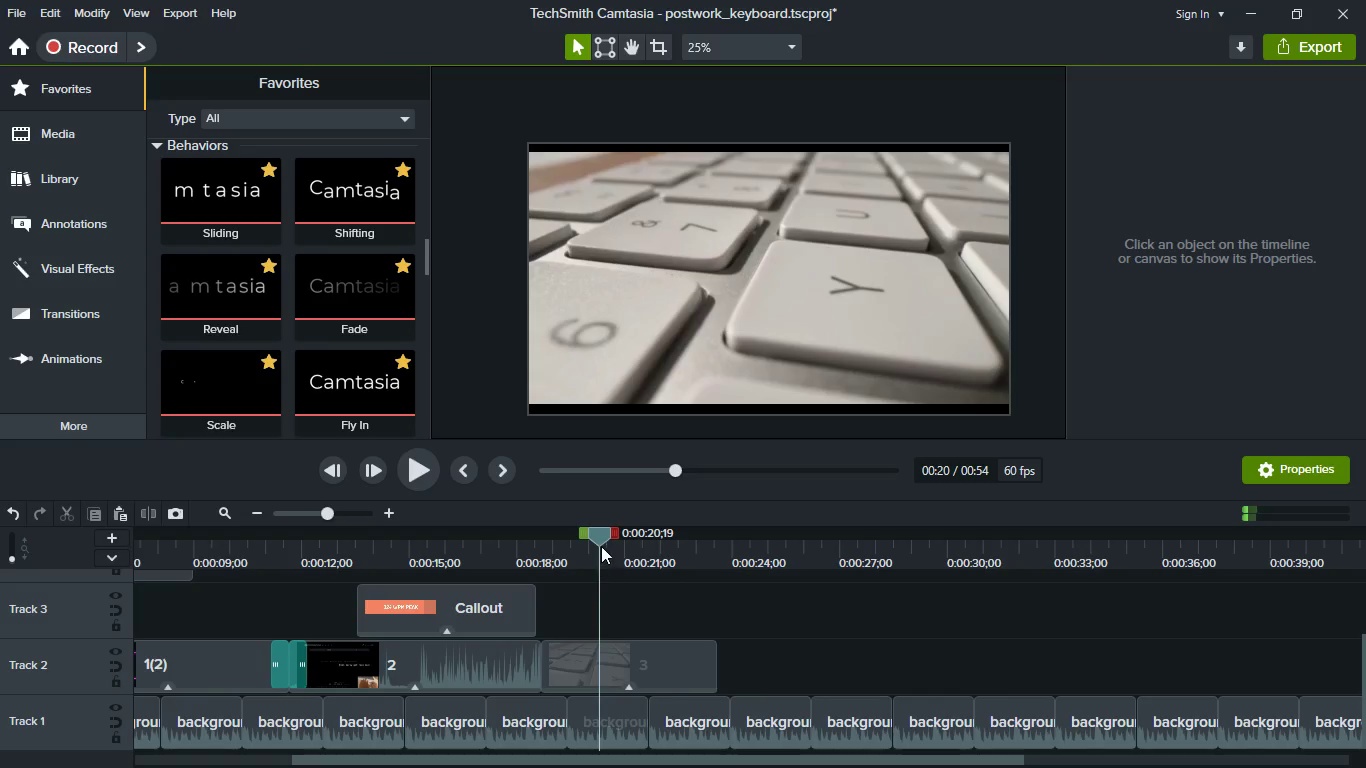 
left_click_drag(start_coordinate=[598, 545], to_coordinate=[610, 549])
 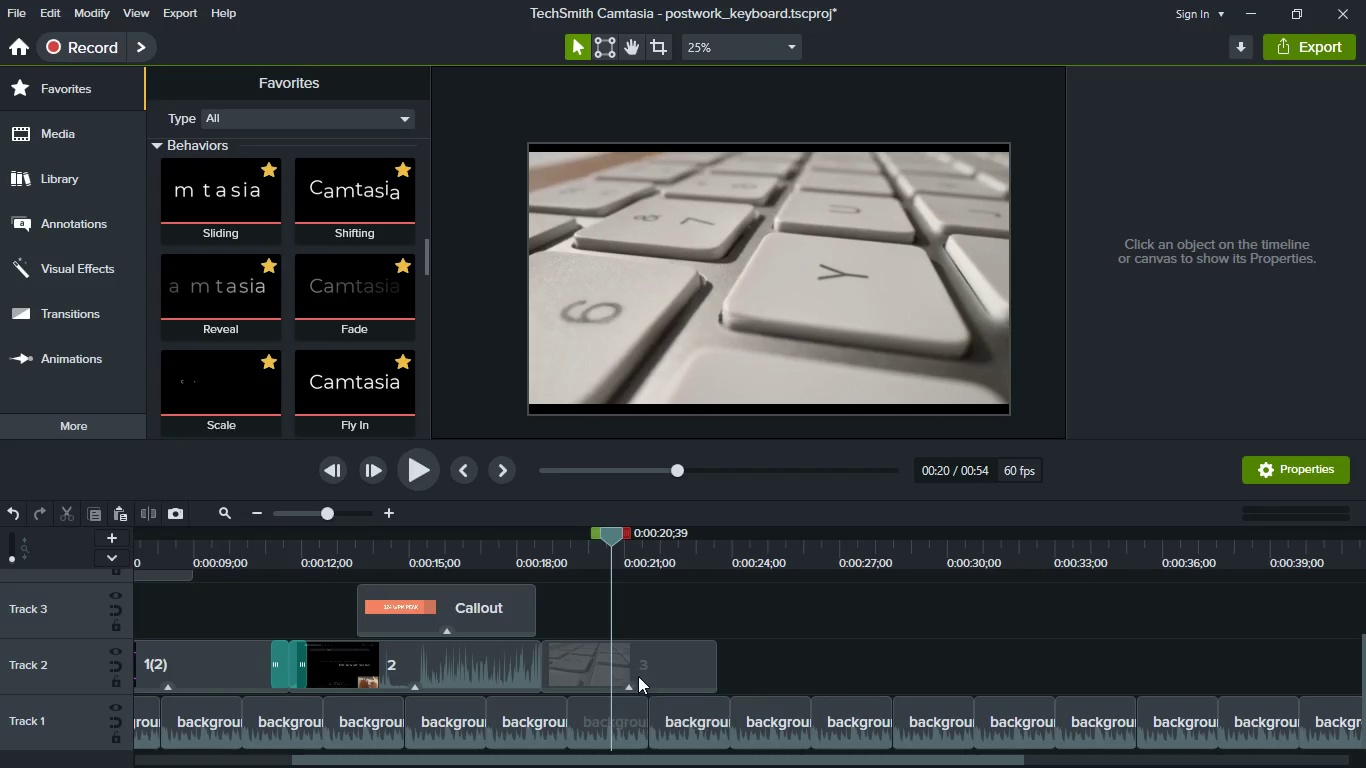 
left_click([638, 676])
 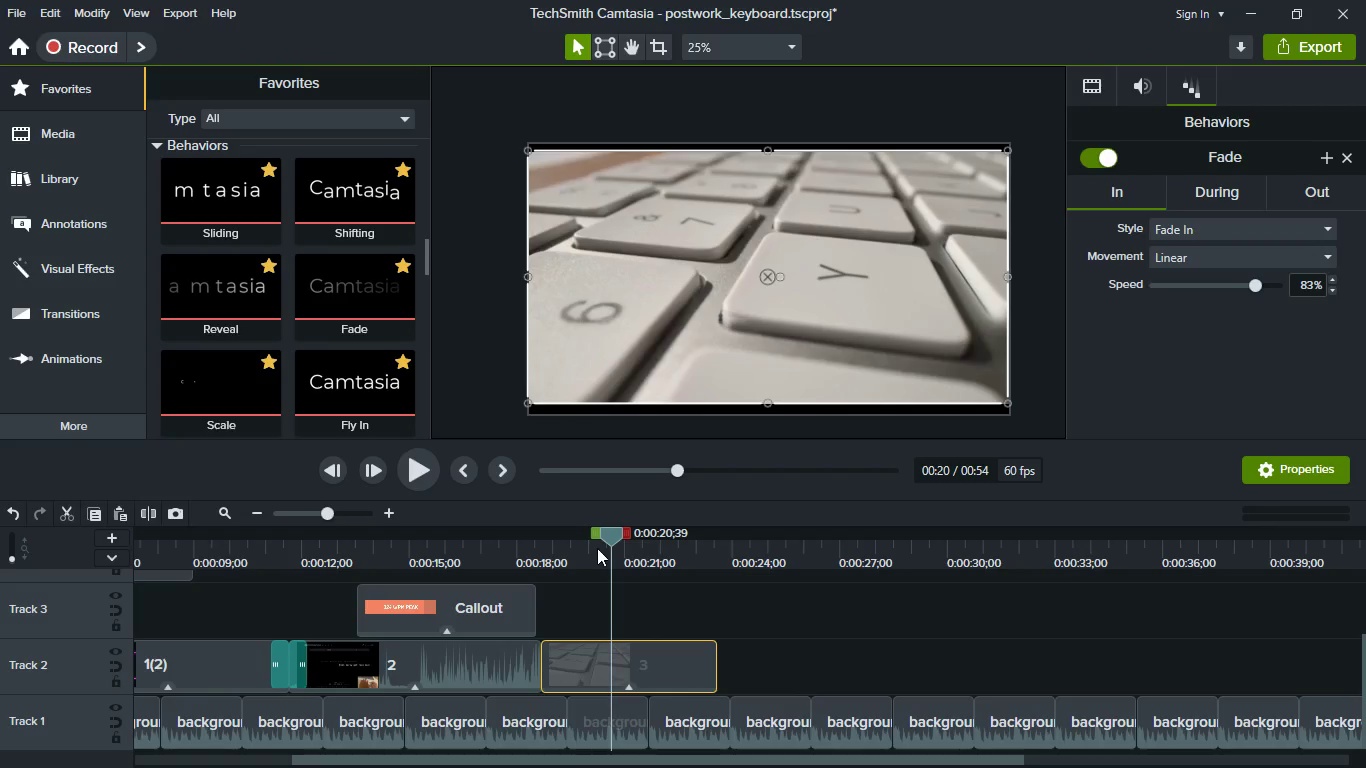 
key(S)
 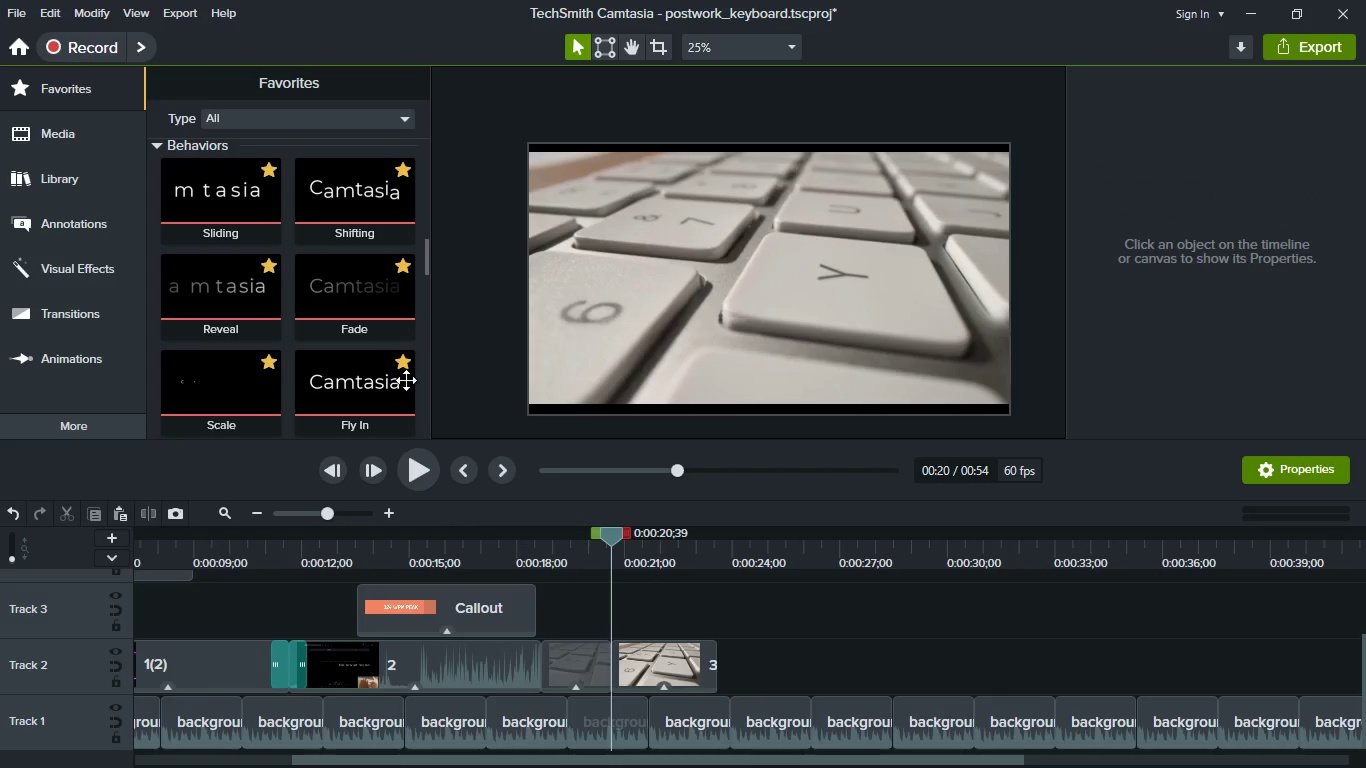 
scroll: coordinate [348, 291], scroll_direction: down, amount: 18.0
 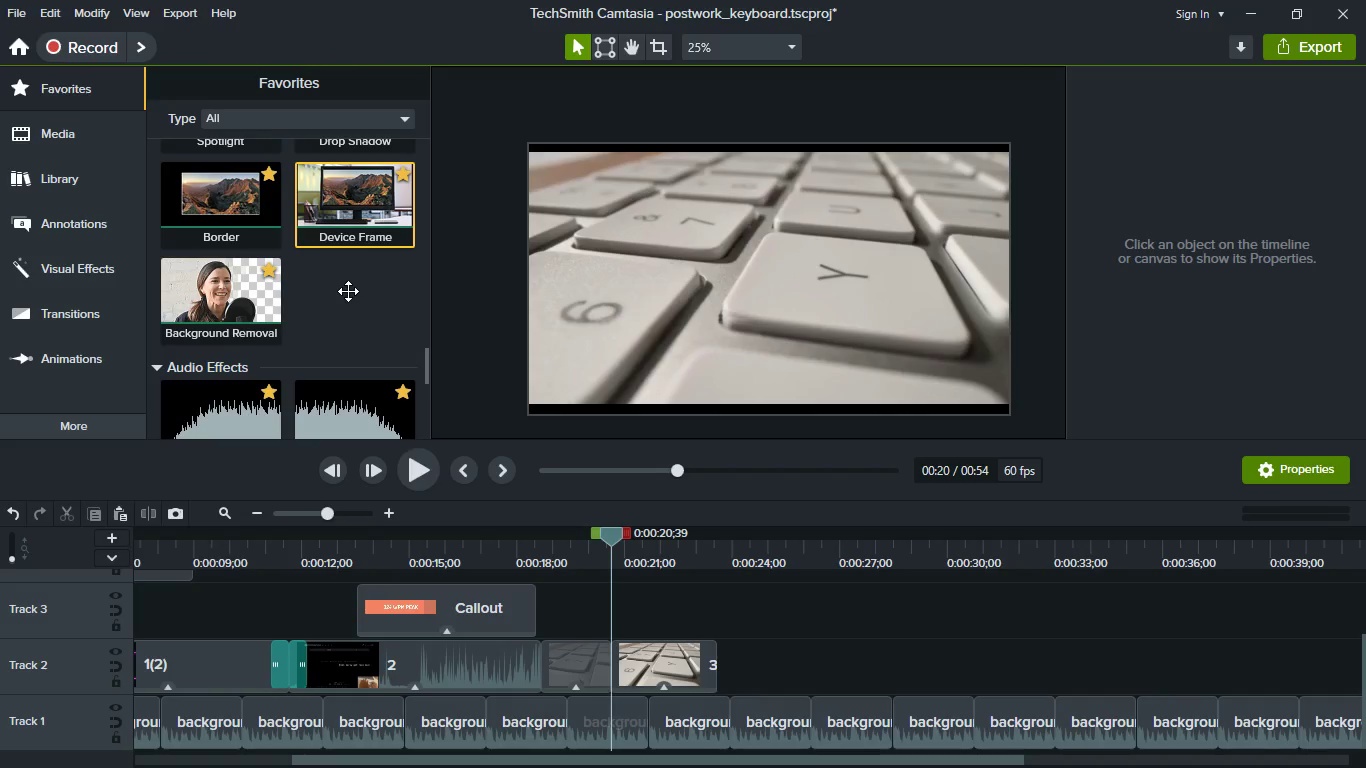 
scroll: coordinate [348, 296], scroll_direction: up, amount: 4.0
 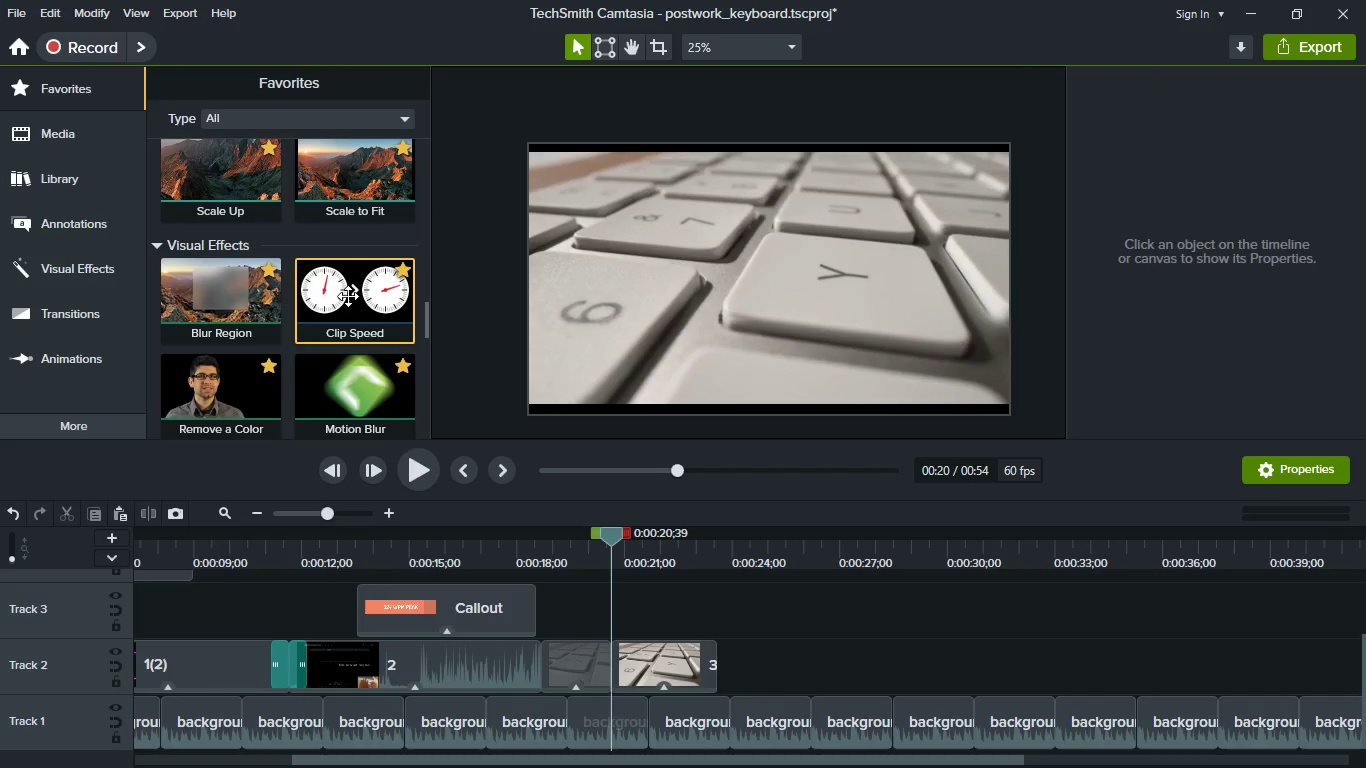 
left_click_drag(start_coordinate=[348, 296], to_coordinate=[577, 665])
 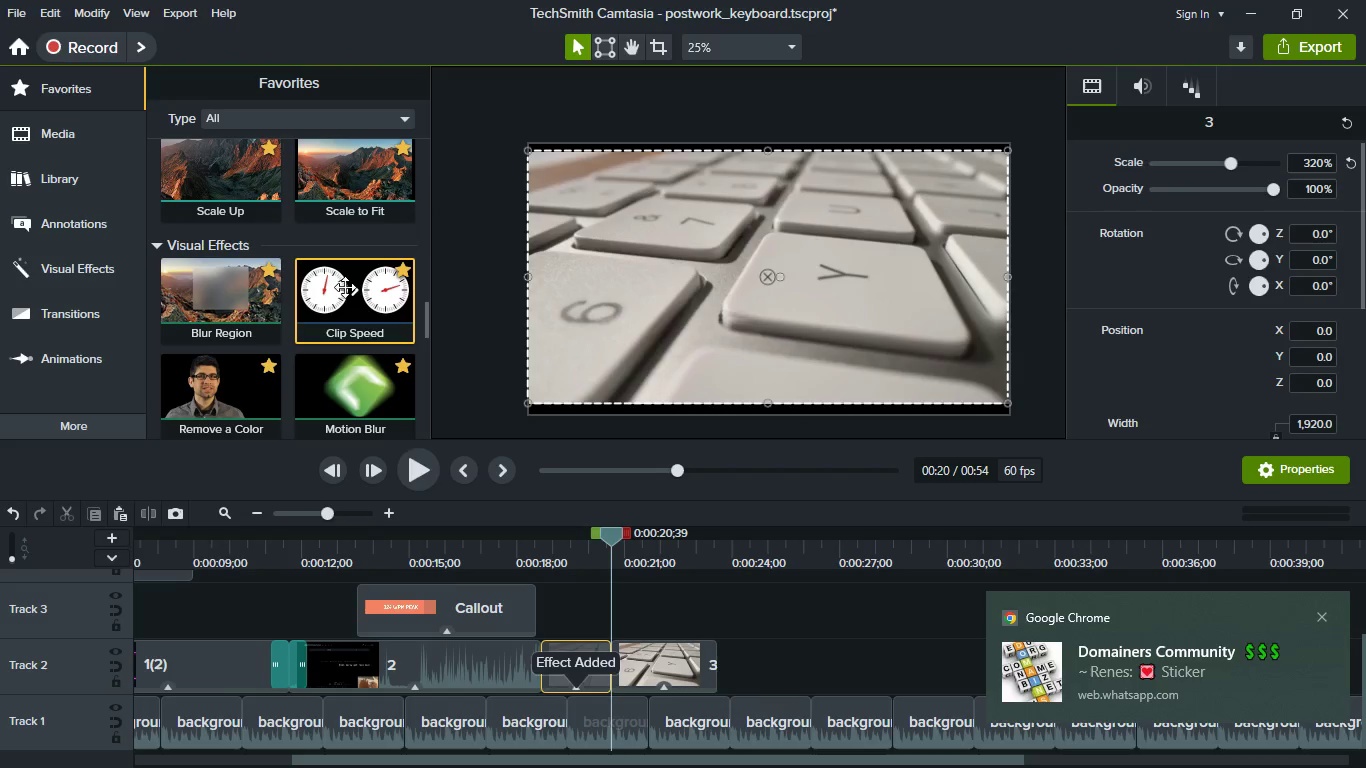 
left_click_drag(start_coordinate=[339, 287], to_coordinate=[660, 649])
 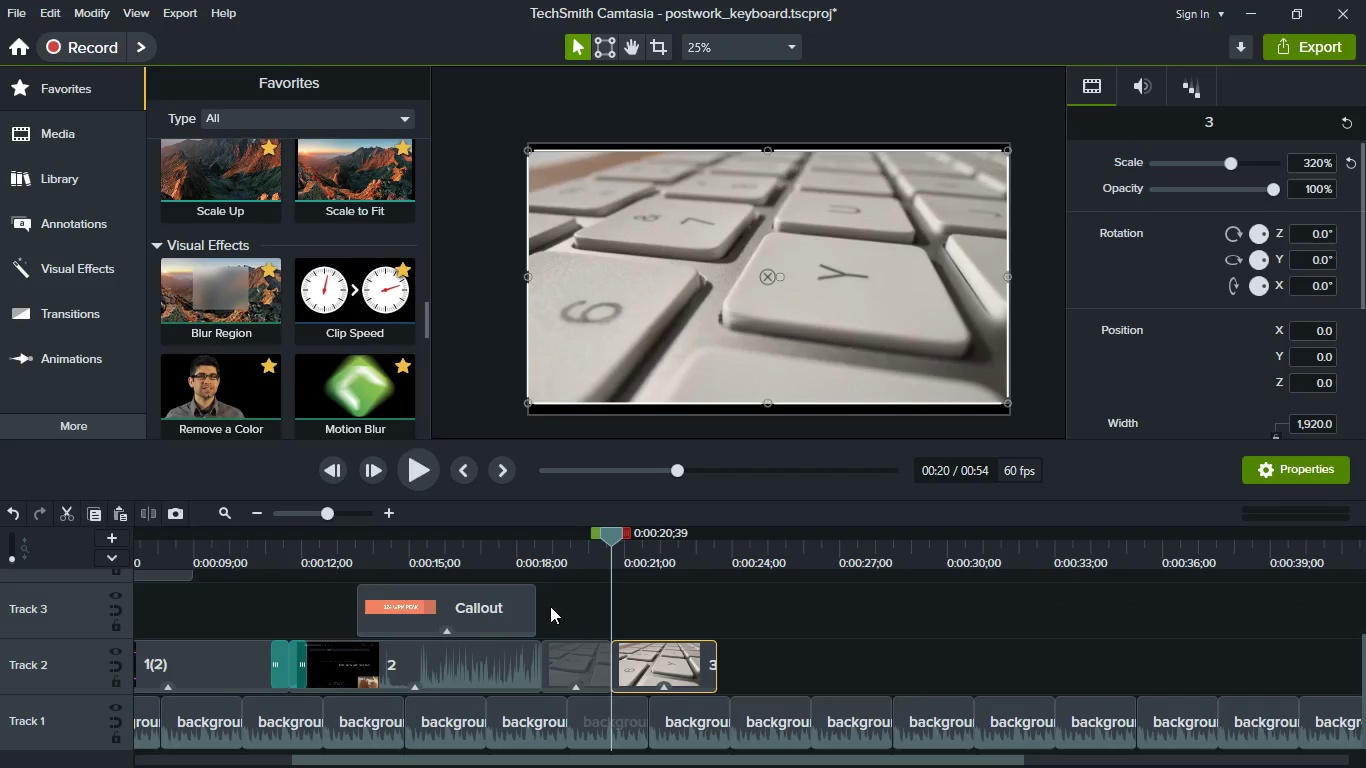 
wait(7.33)
 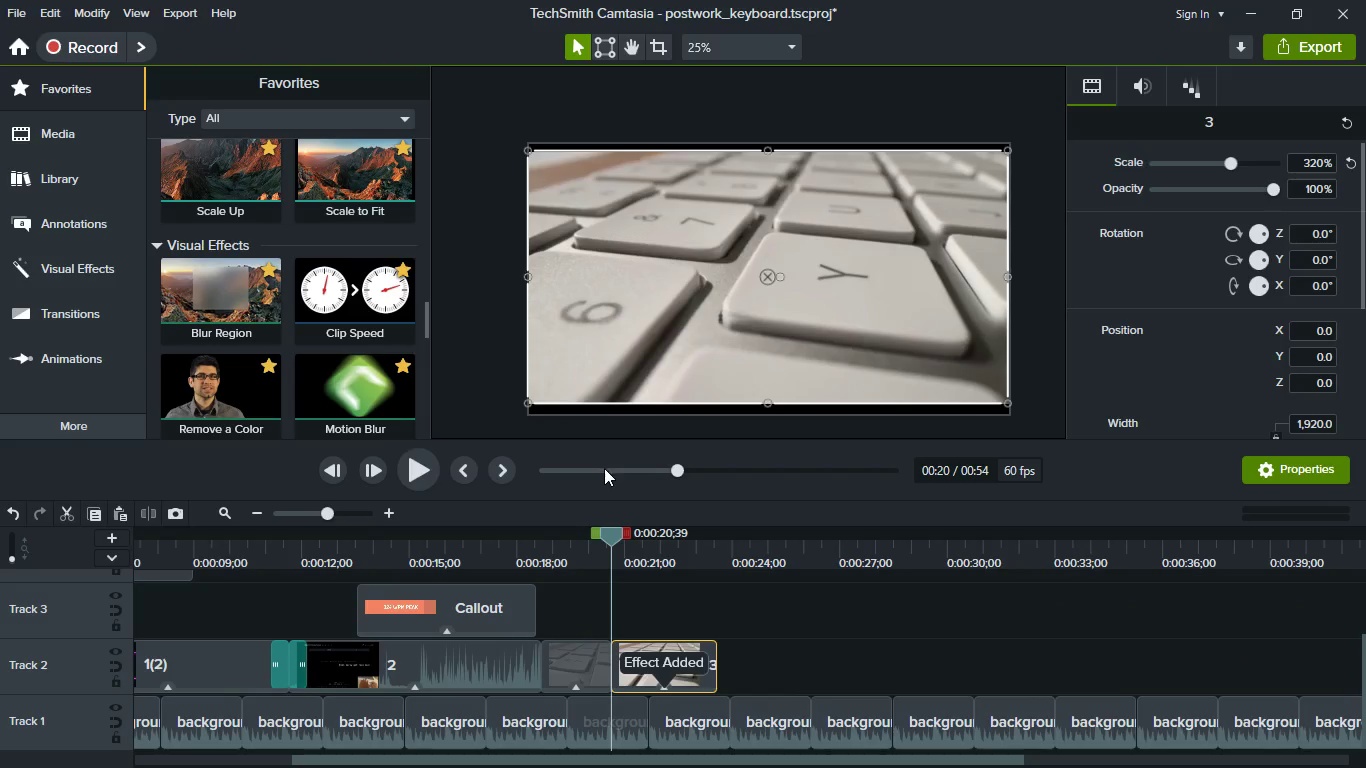 
key(Control+S)
 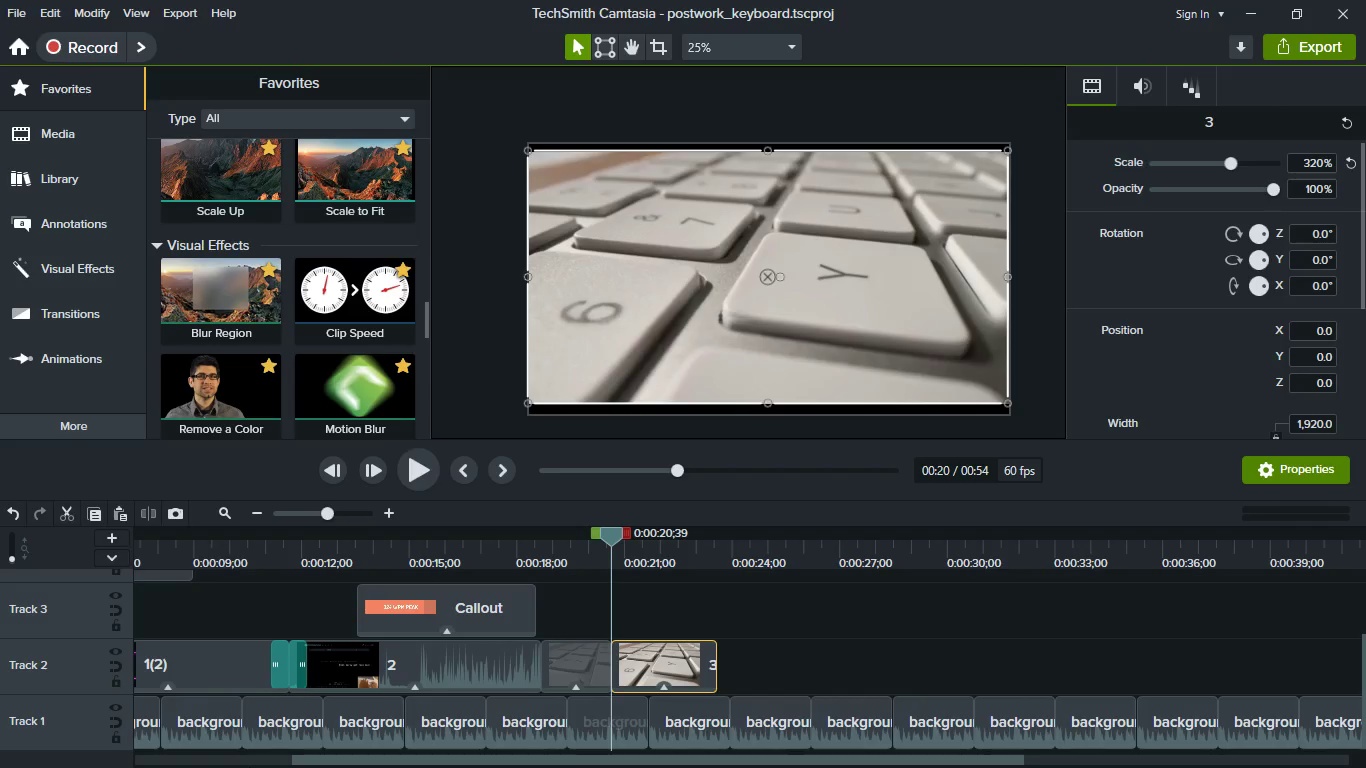 
wait(21.27)
 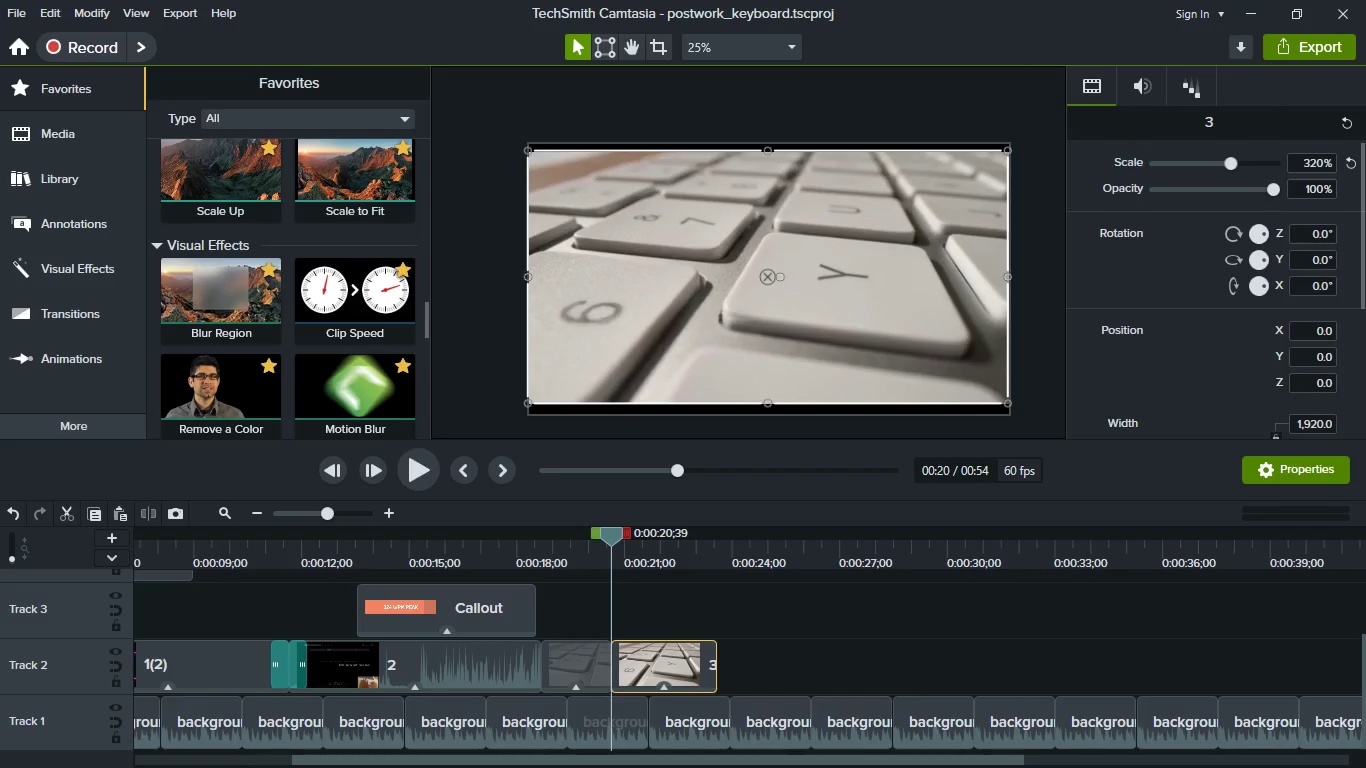 
left_click([570, 557])
 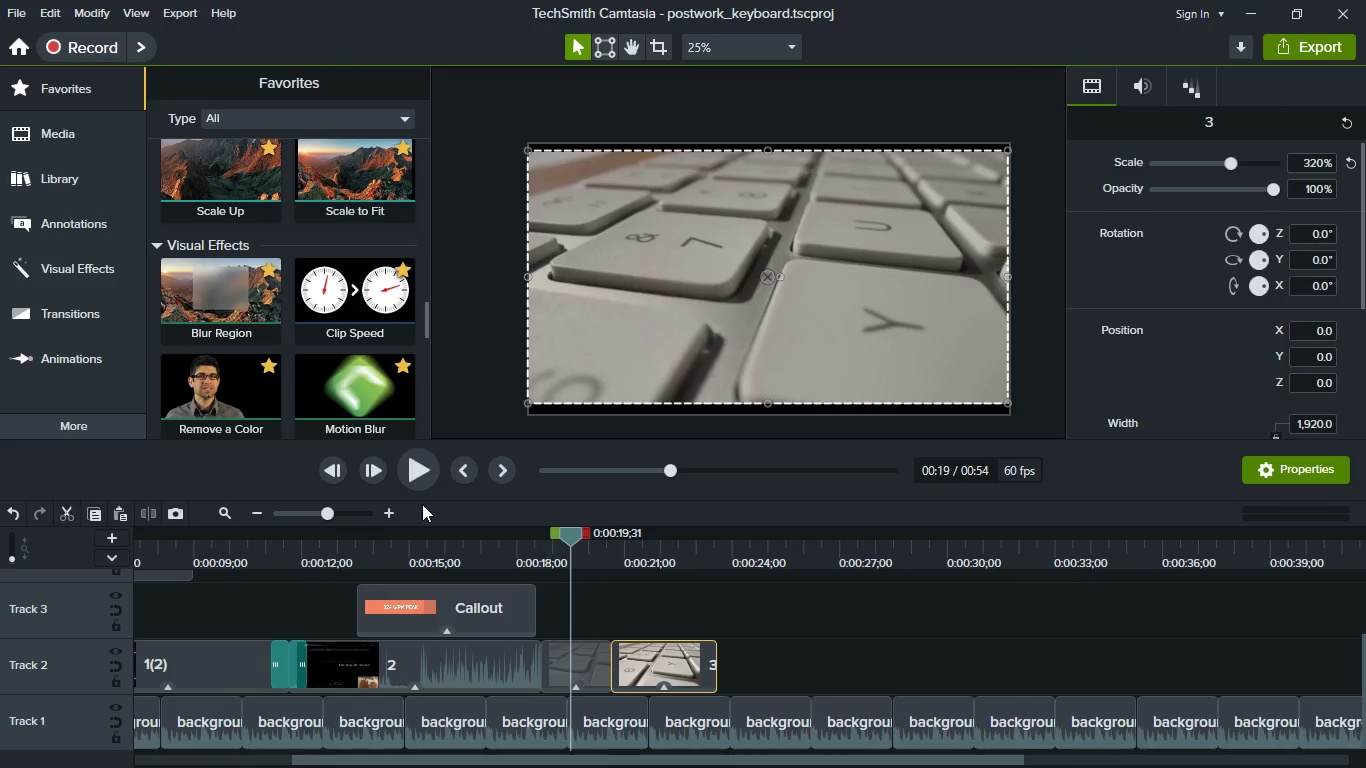 
left_click([421, 478])
 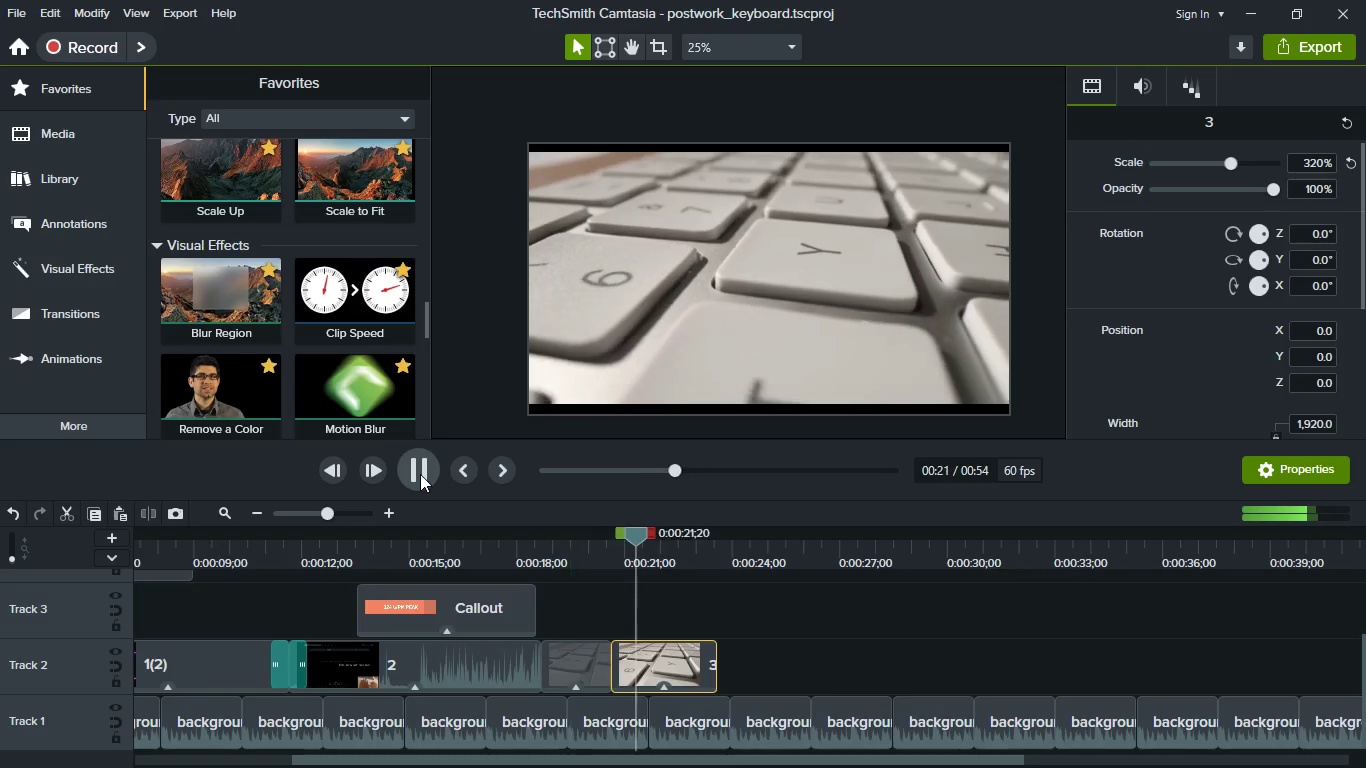 
key(Space)
 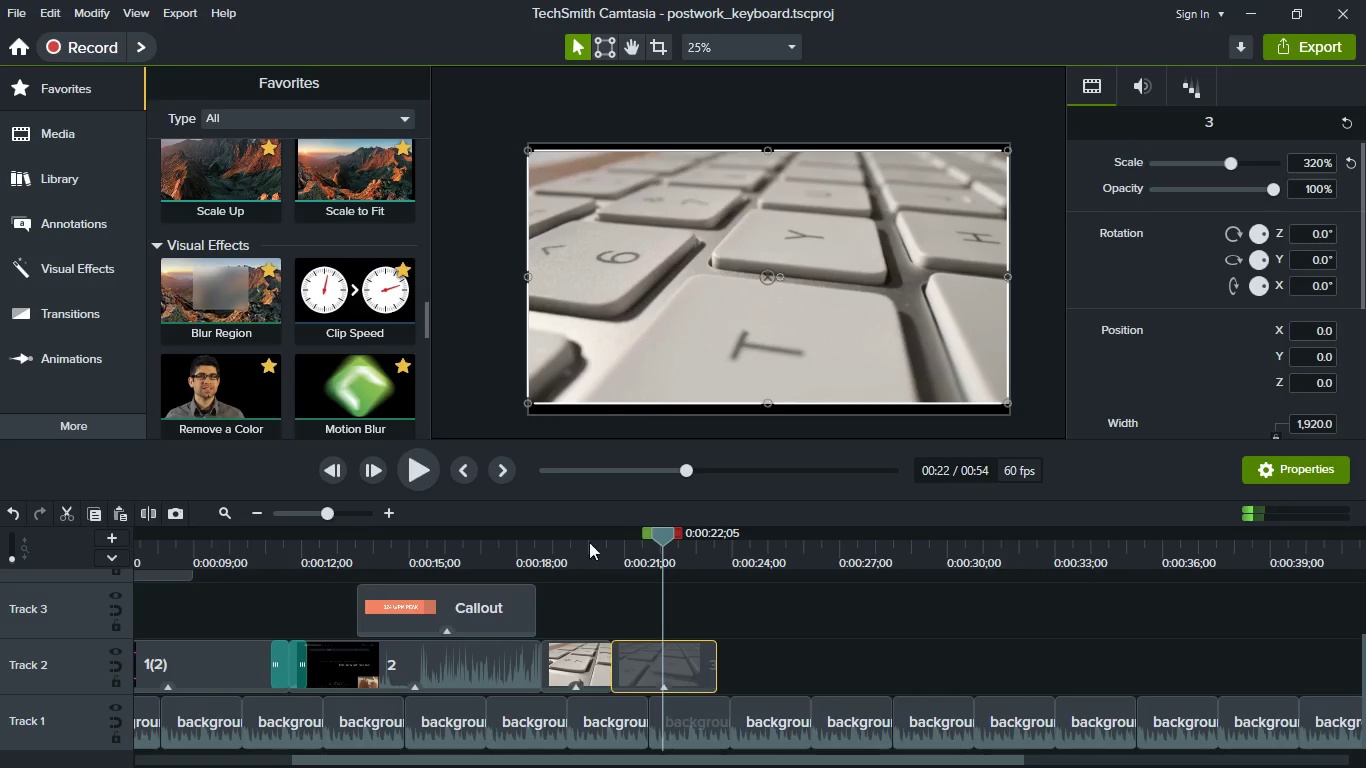 
left_click([581, 554])
 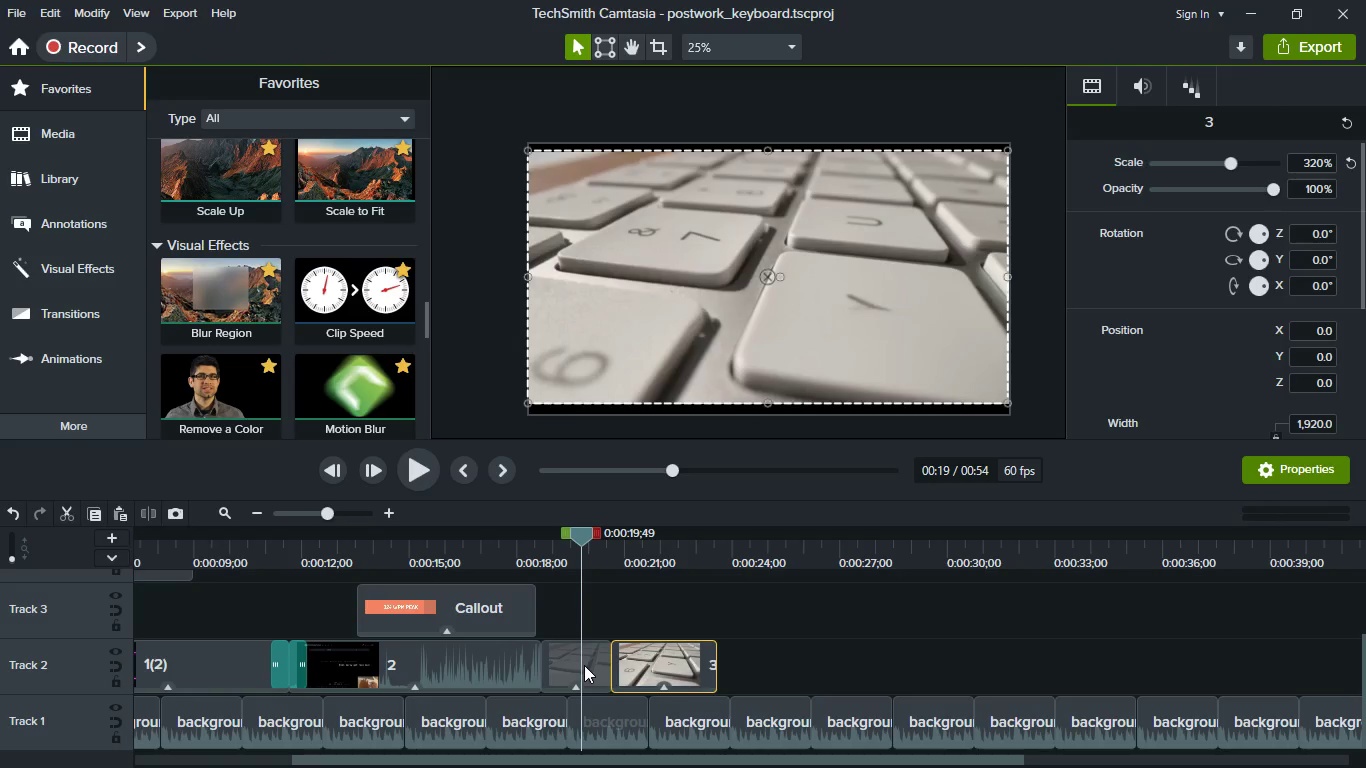 
key(Meta+MetaLeft)
 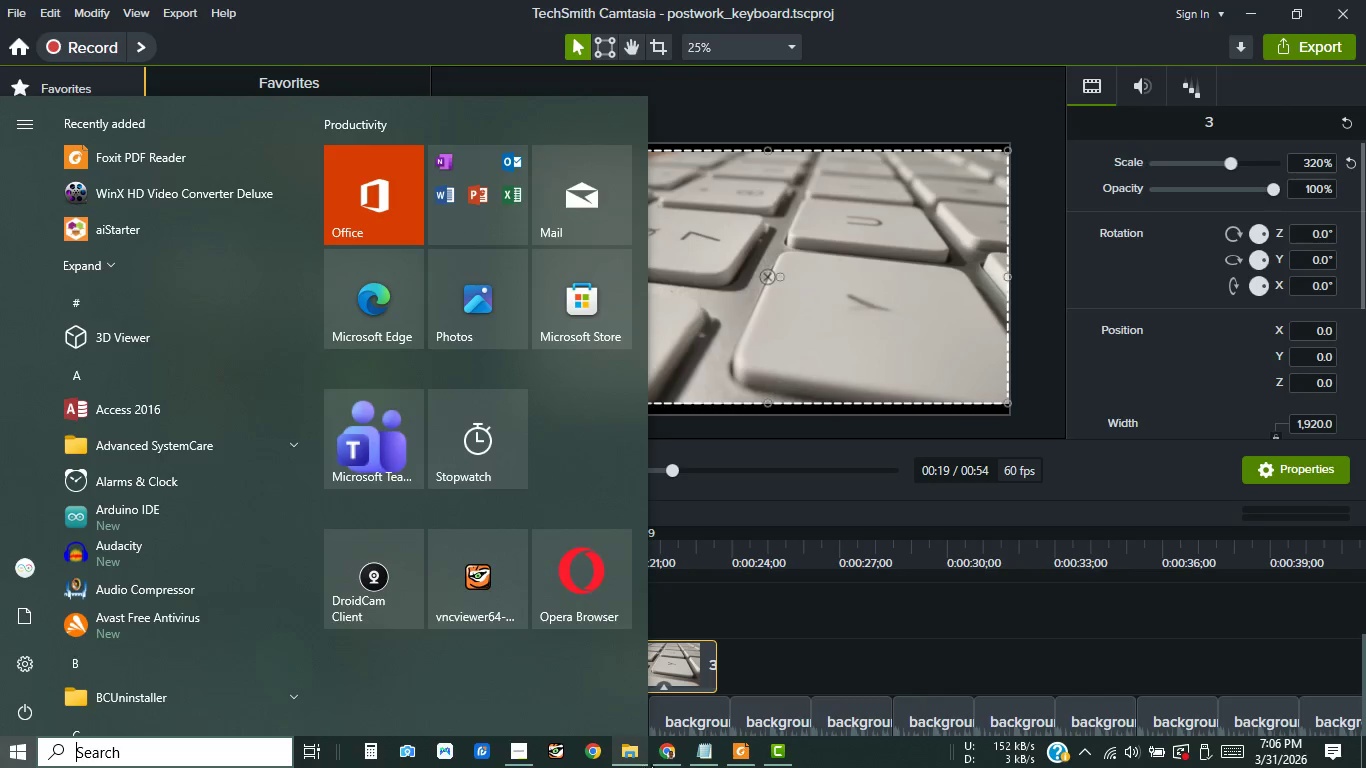 
left_click([657, 765])
 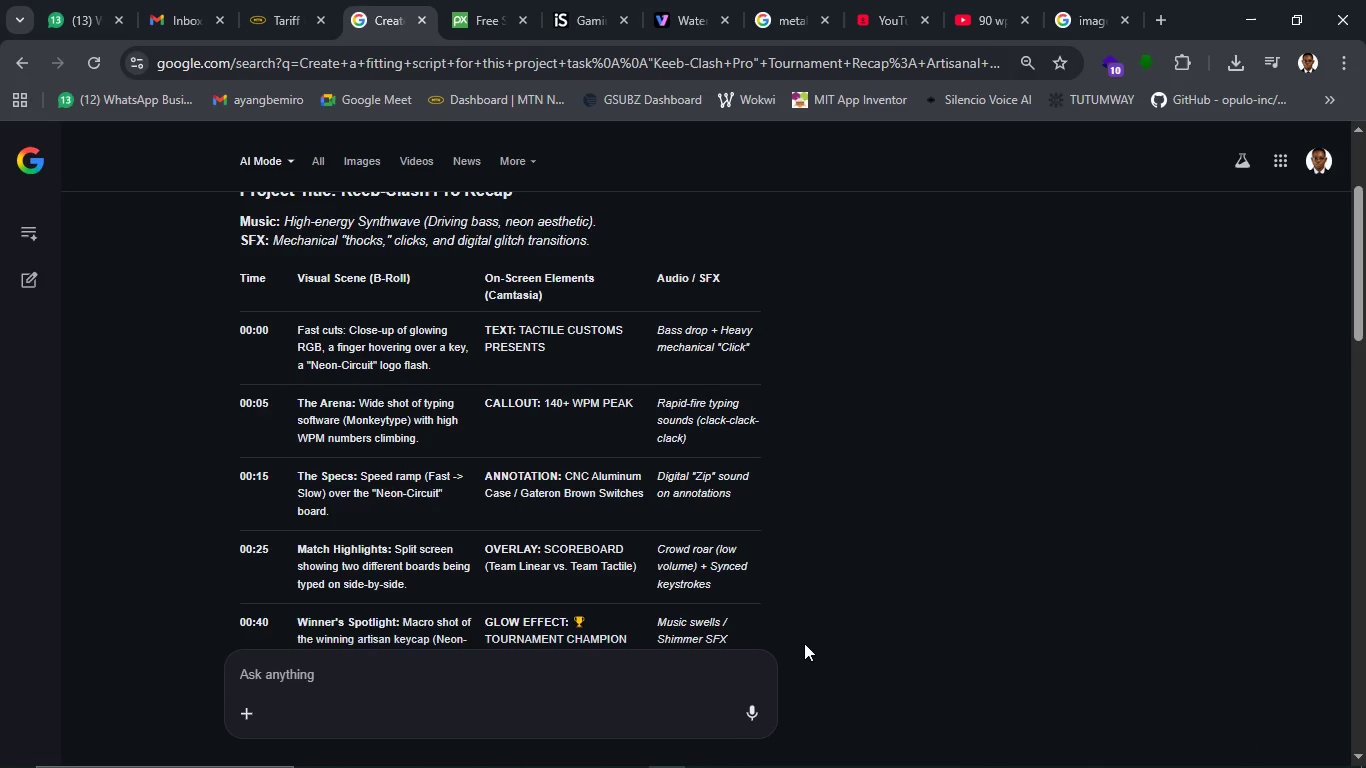 
scroll: coordinate [819, 604], scroll_direction: down, amount: 1.0
 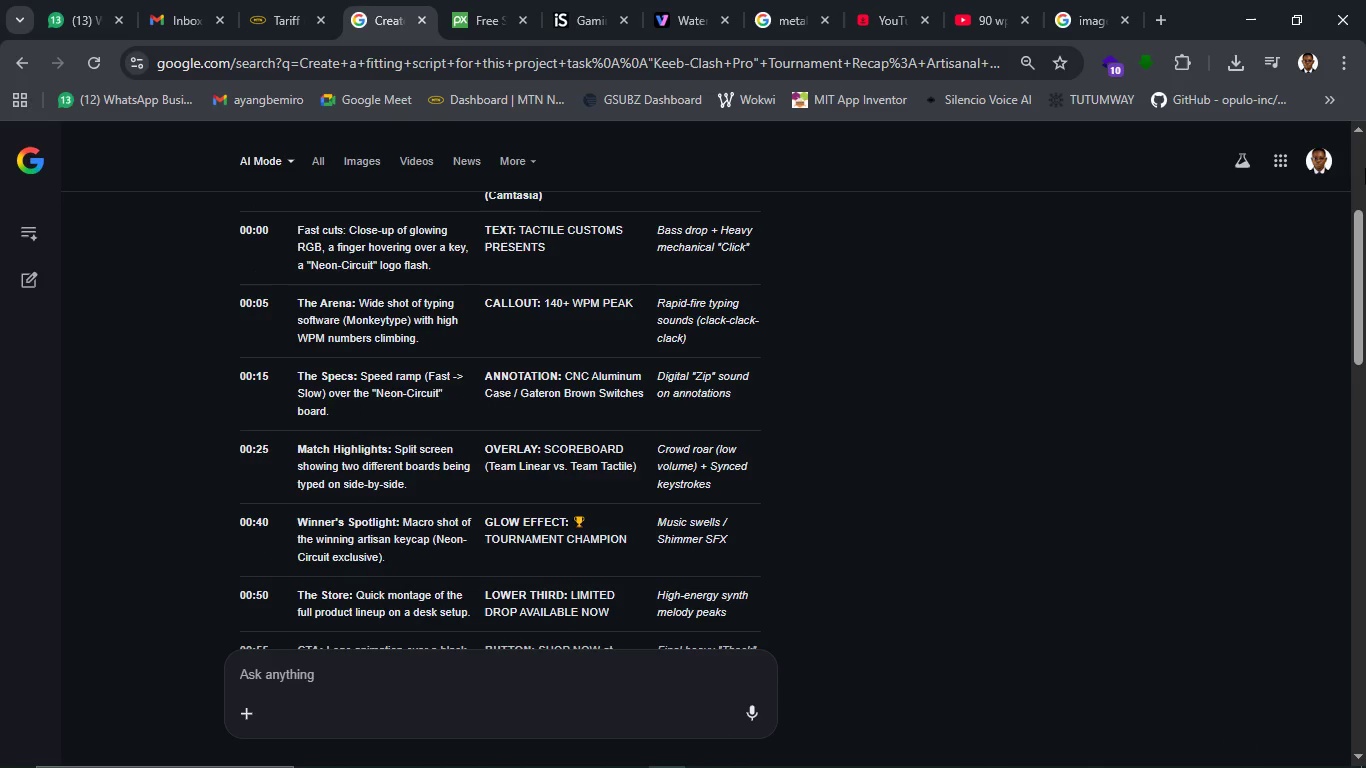 
left_click([1264, 24])
 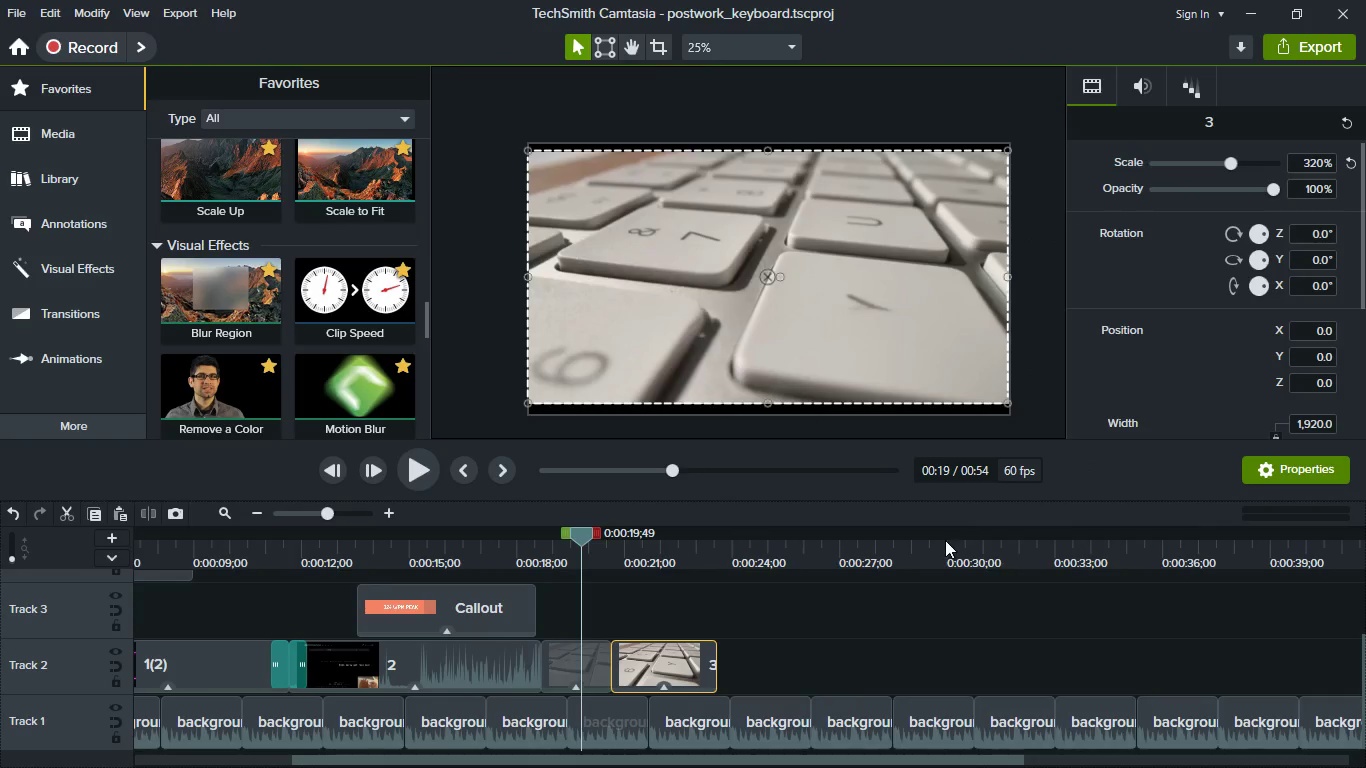 
key(Meta+MetaLeft)
 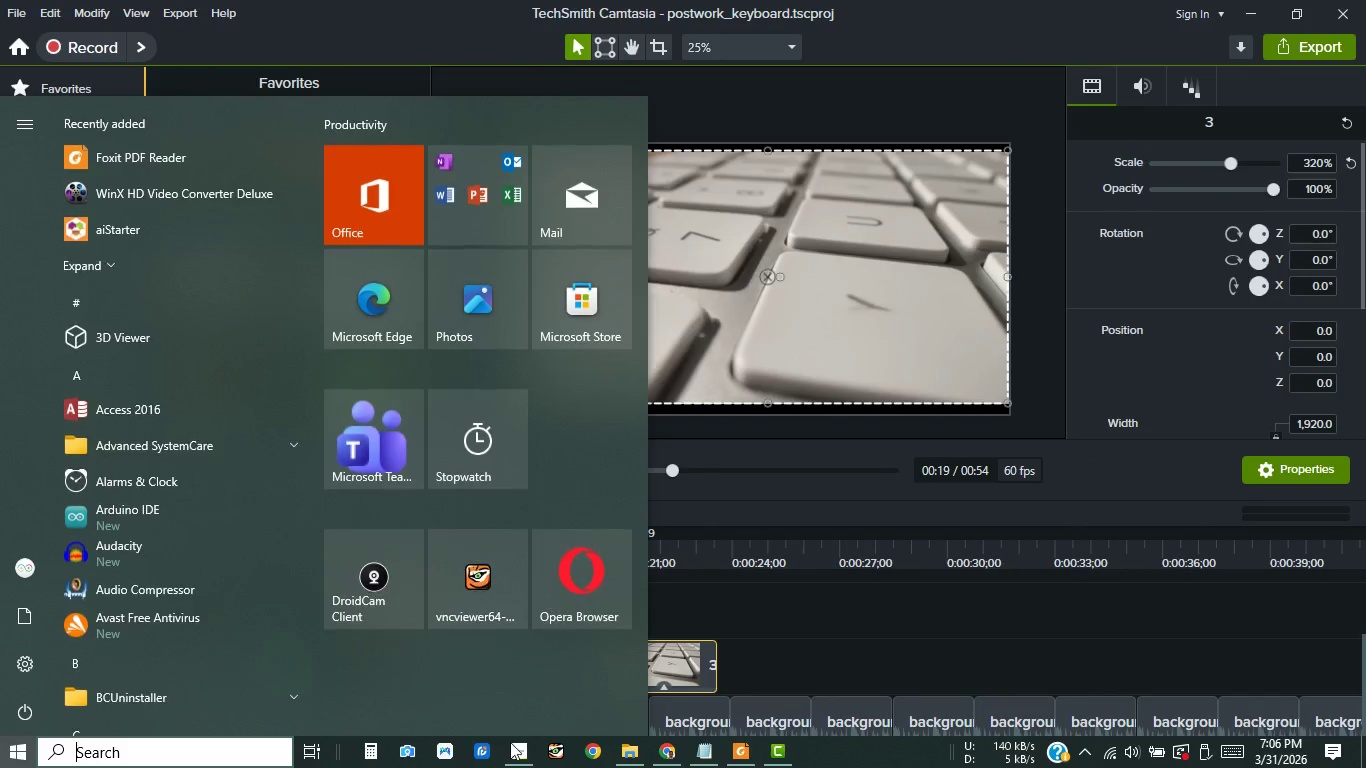 
left_click([514, 754])